 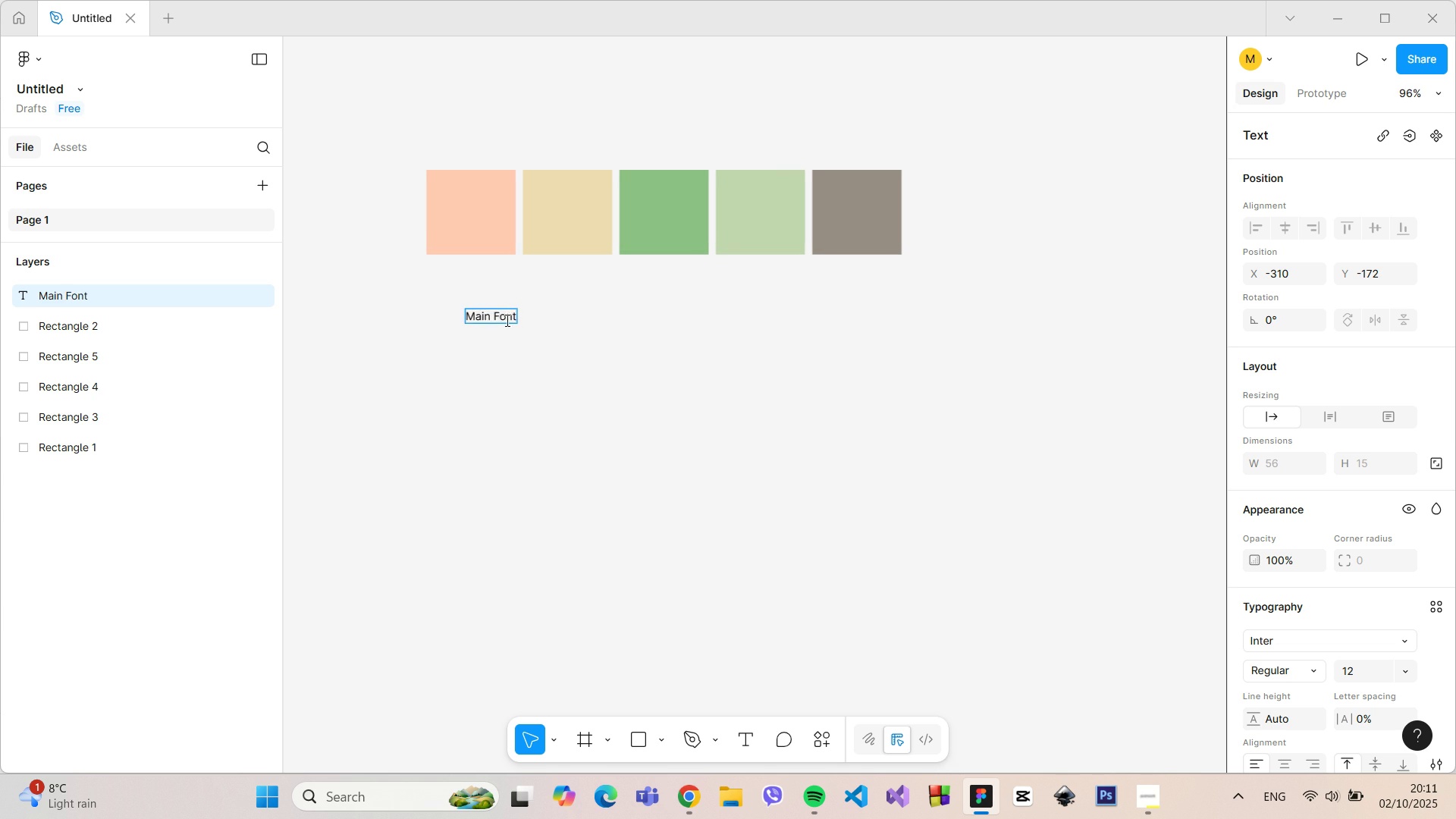 
double_click([485, 315])
 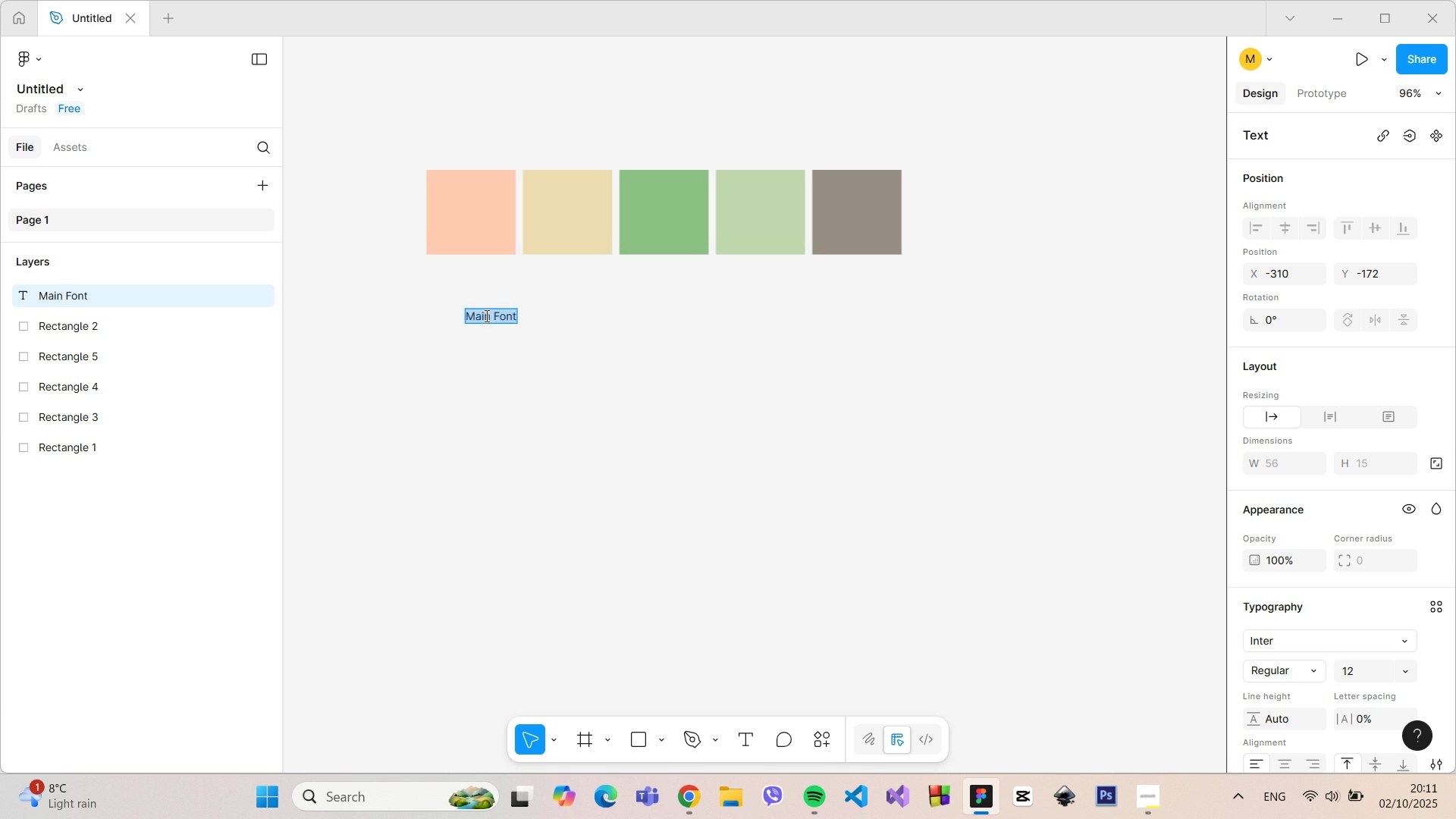 
triple_click([485, 315])
 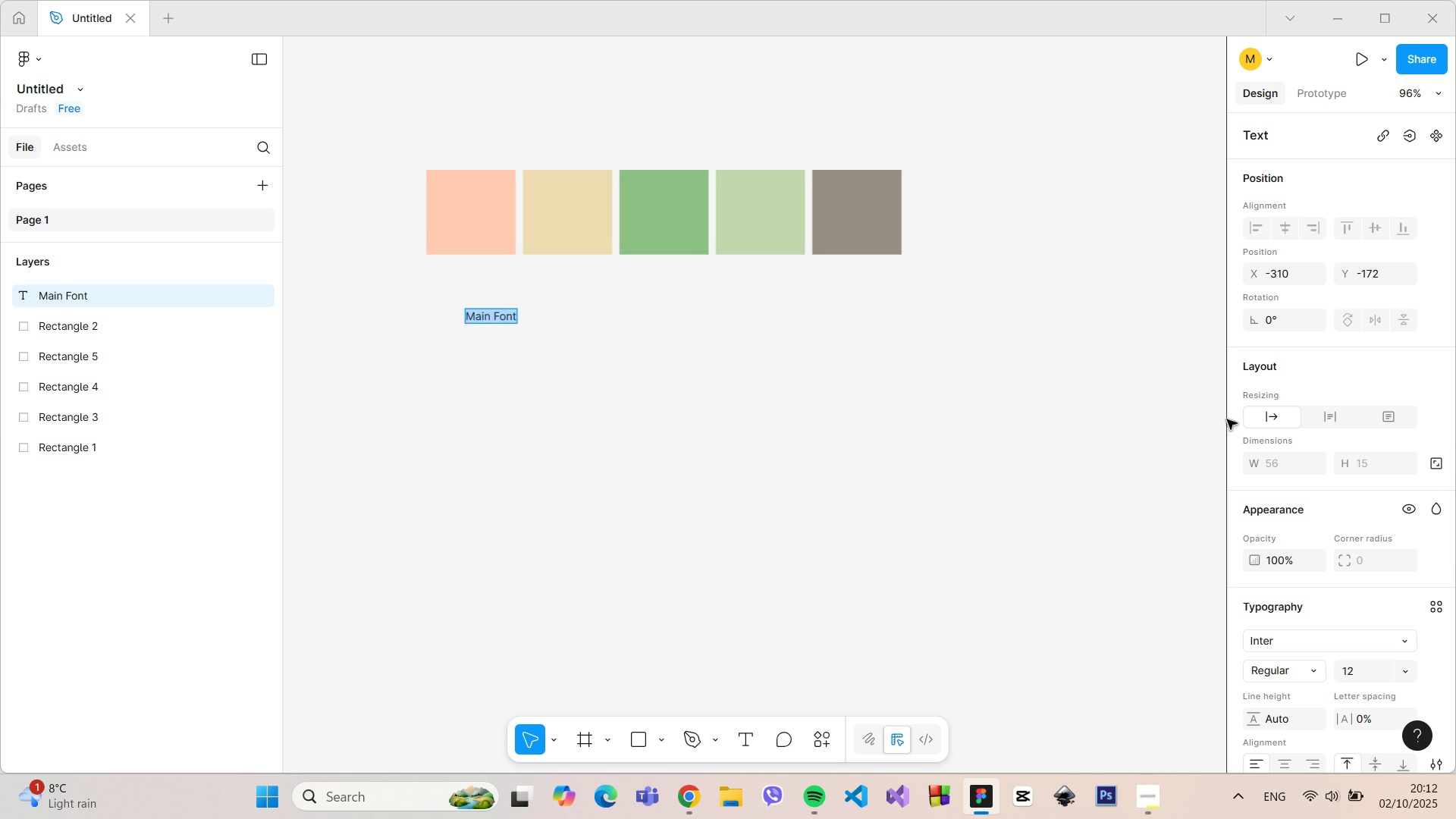 
scroll: coordinate [1347, 500], scroll_direction: down, amount: 2.0
 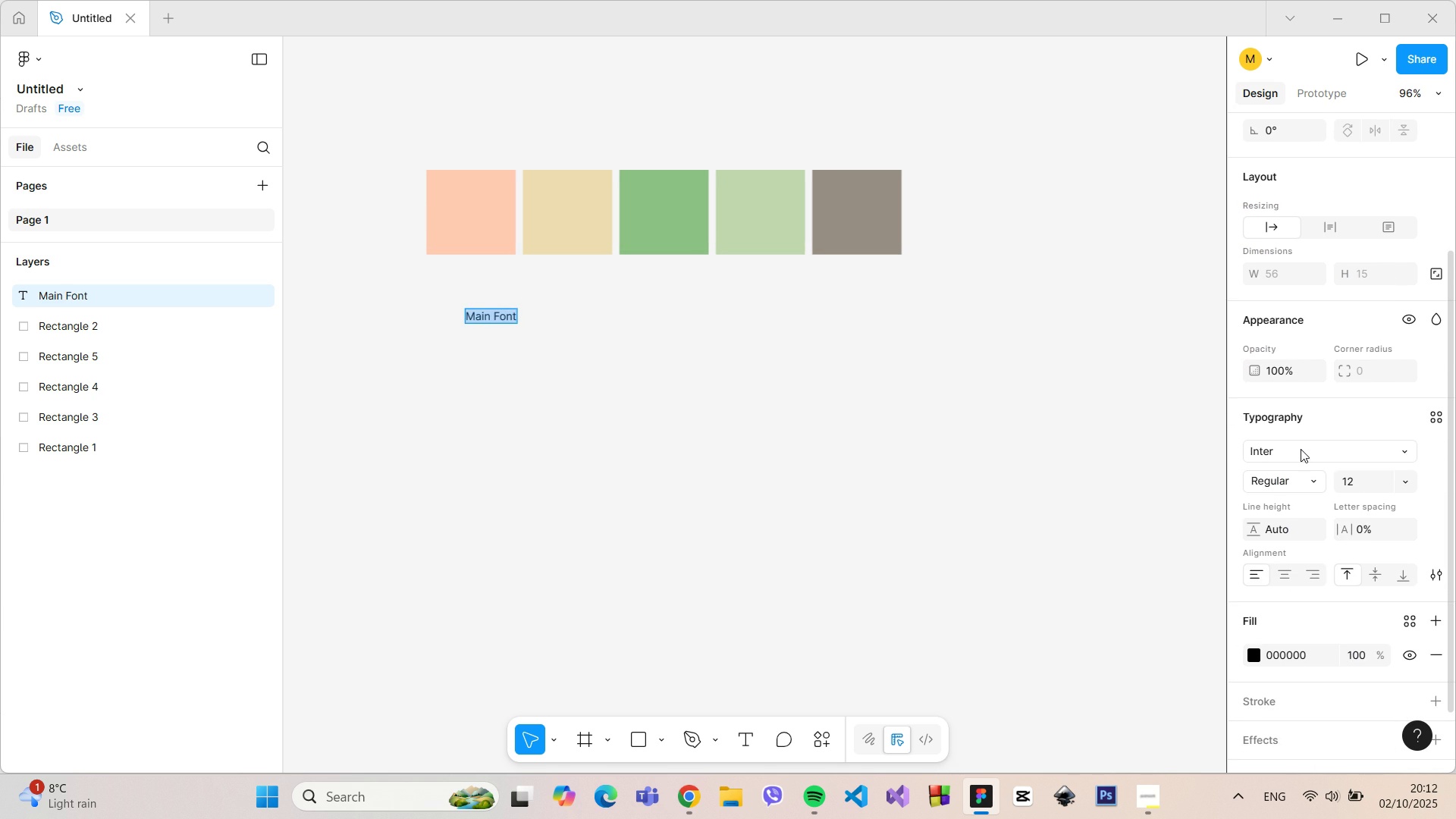 
left_click([1301, 449])
 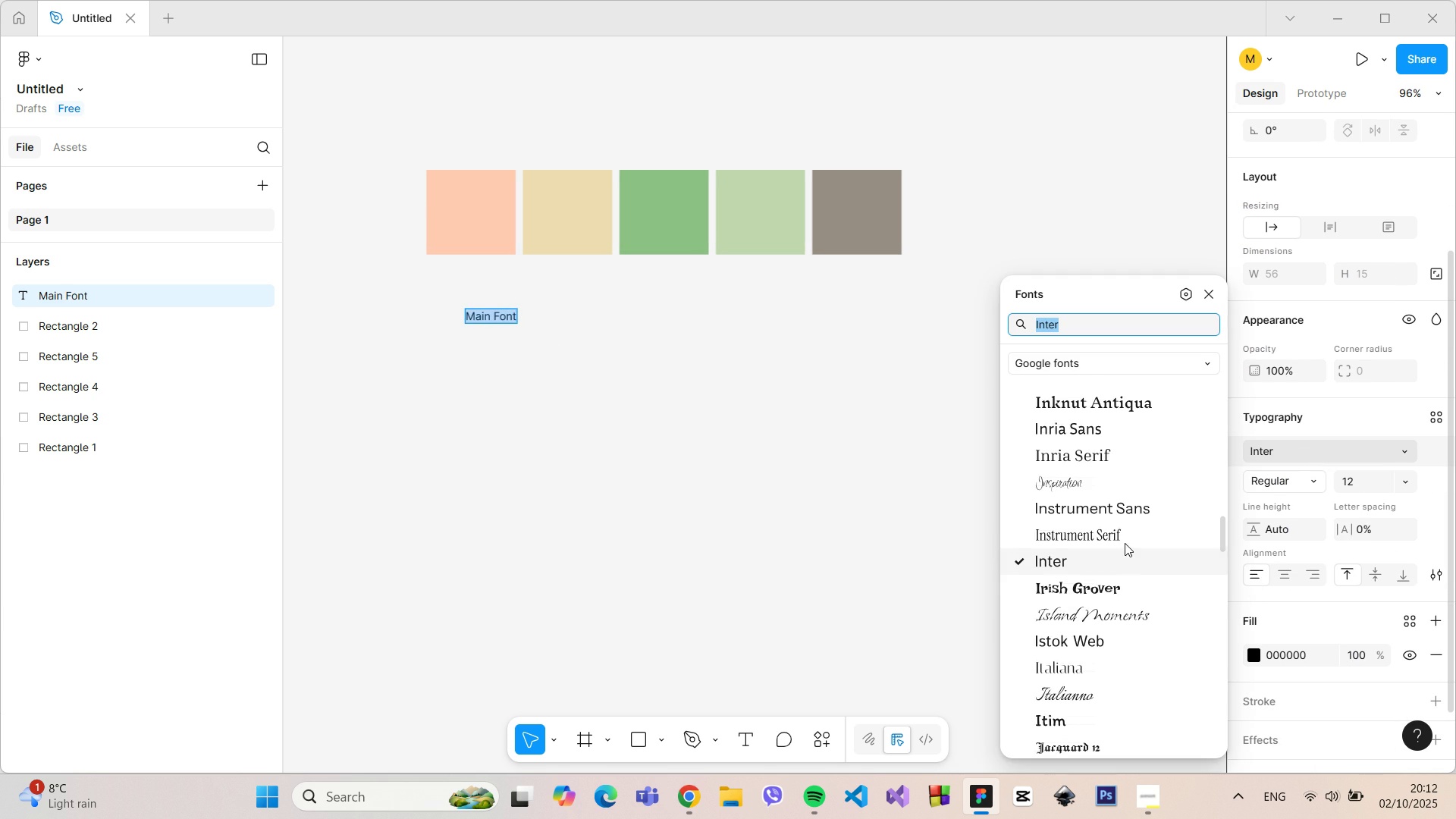 
scroll: coordinate [1118, 529], scroll_direction: up, amount: 14.0
 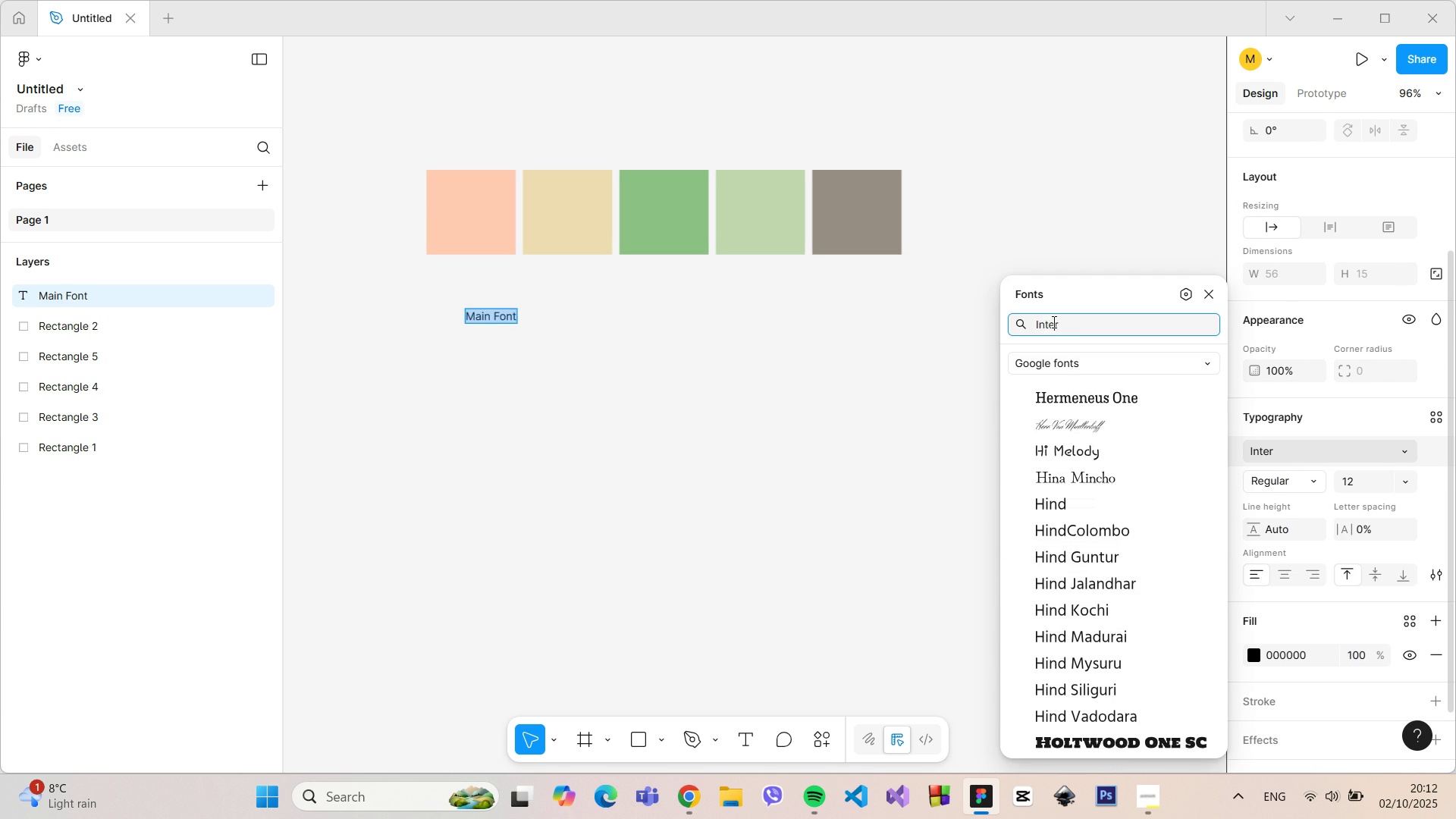 
double_click([1053, 322])
 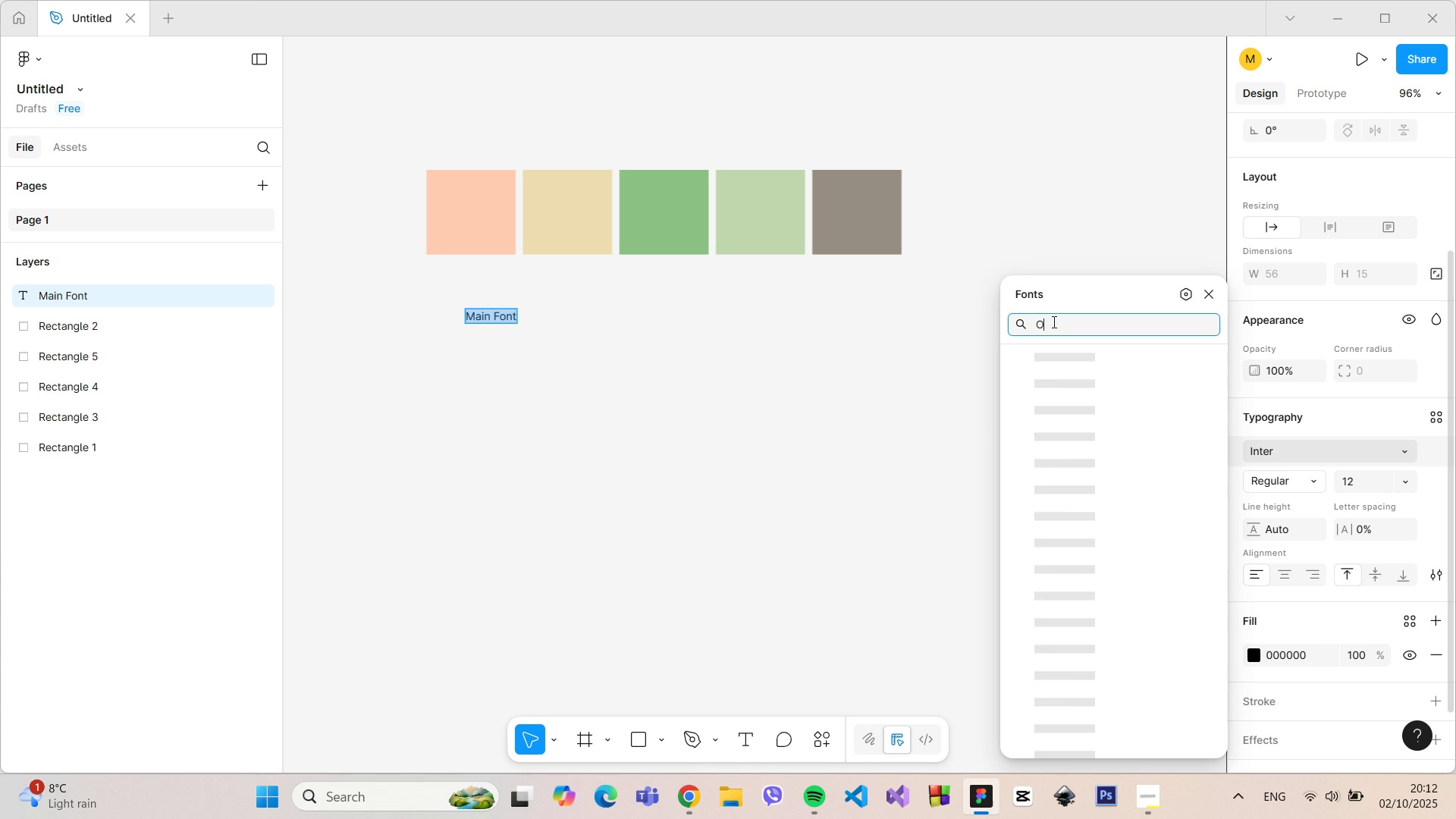 
type(Open)
 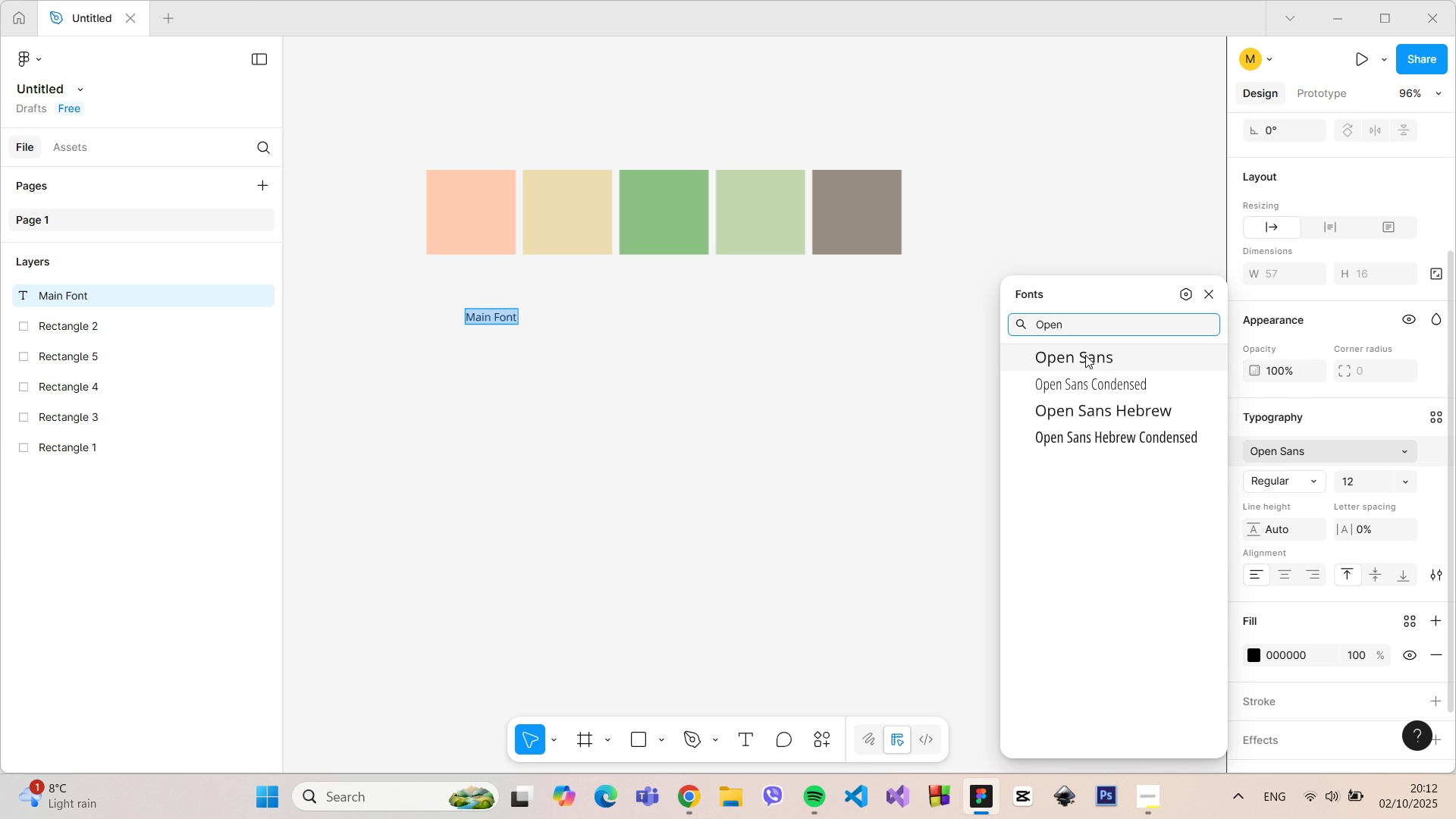 
left_click([1085, 355])
 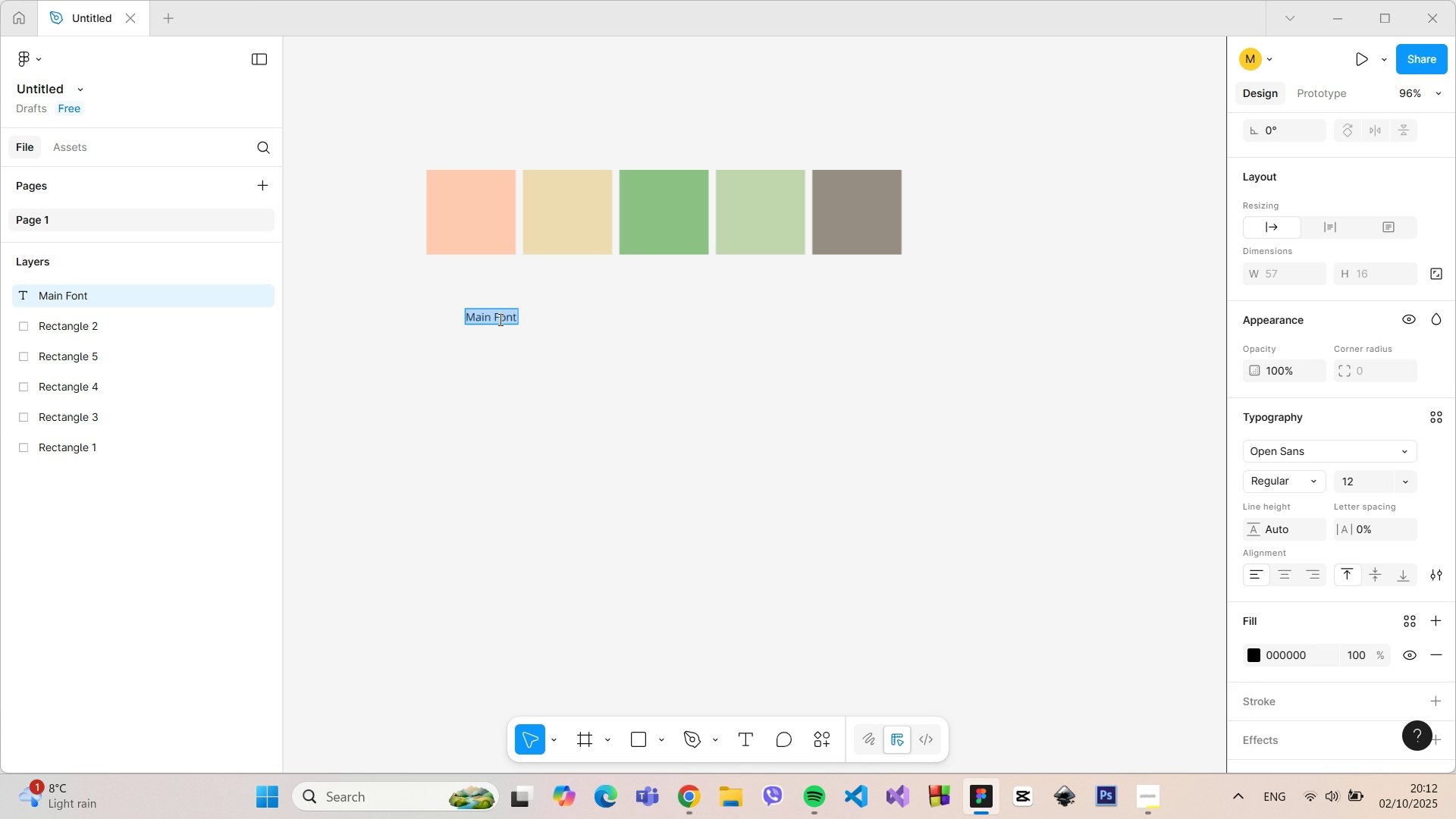 
double_click([497, 319])
 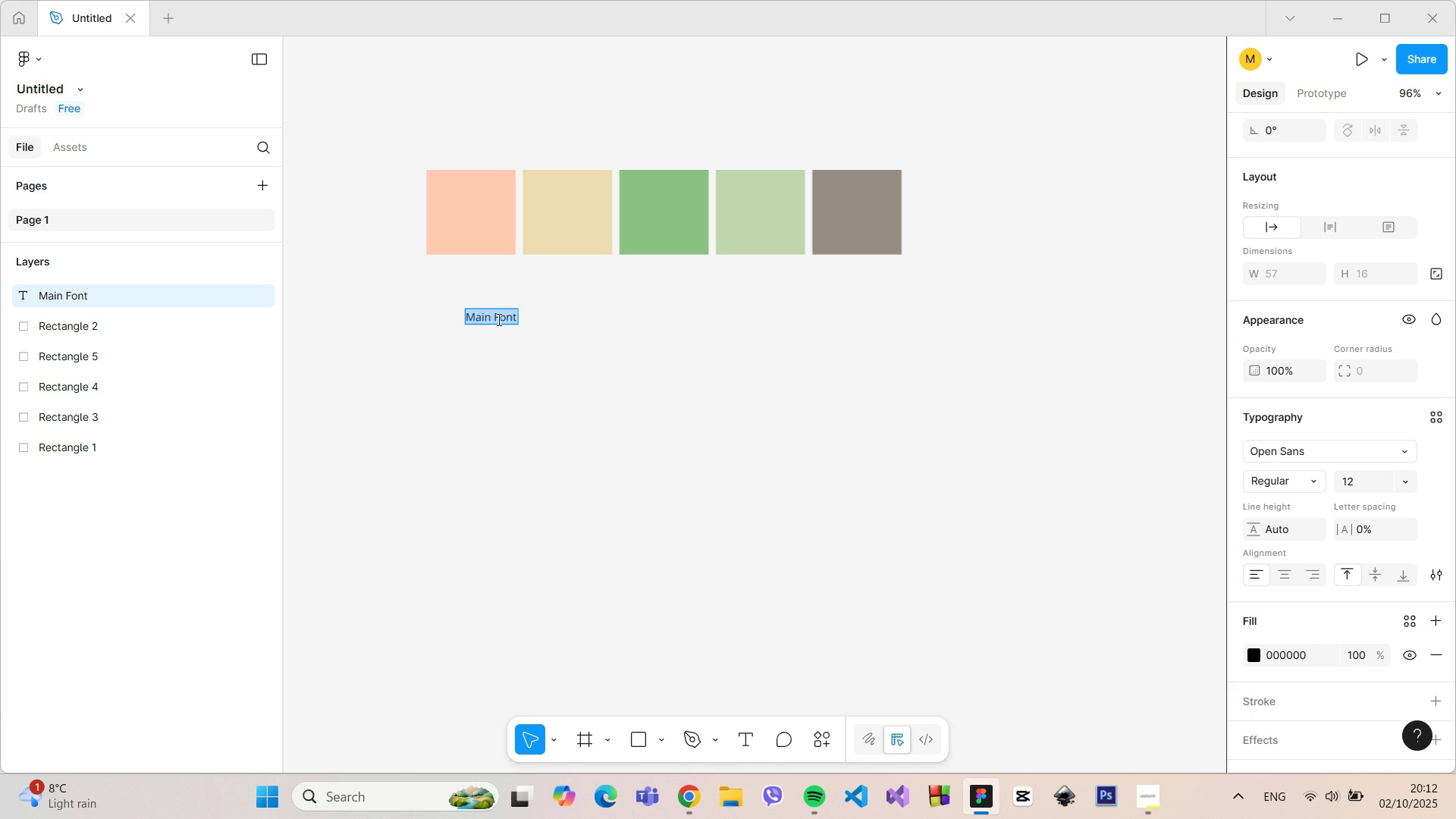 
triple_click([497, 319])
 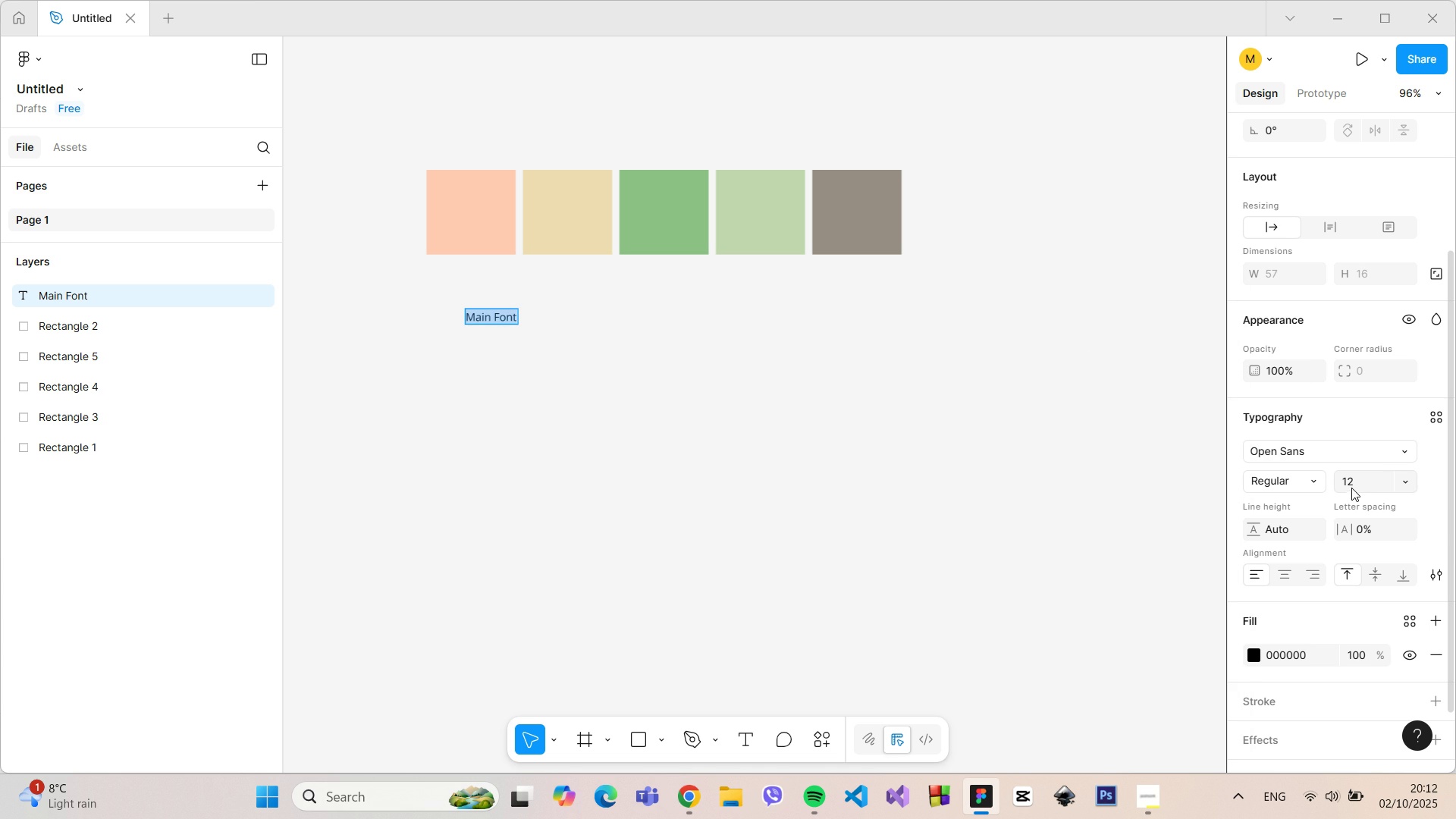 
left_click([1353, 485])
 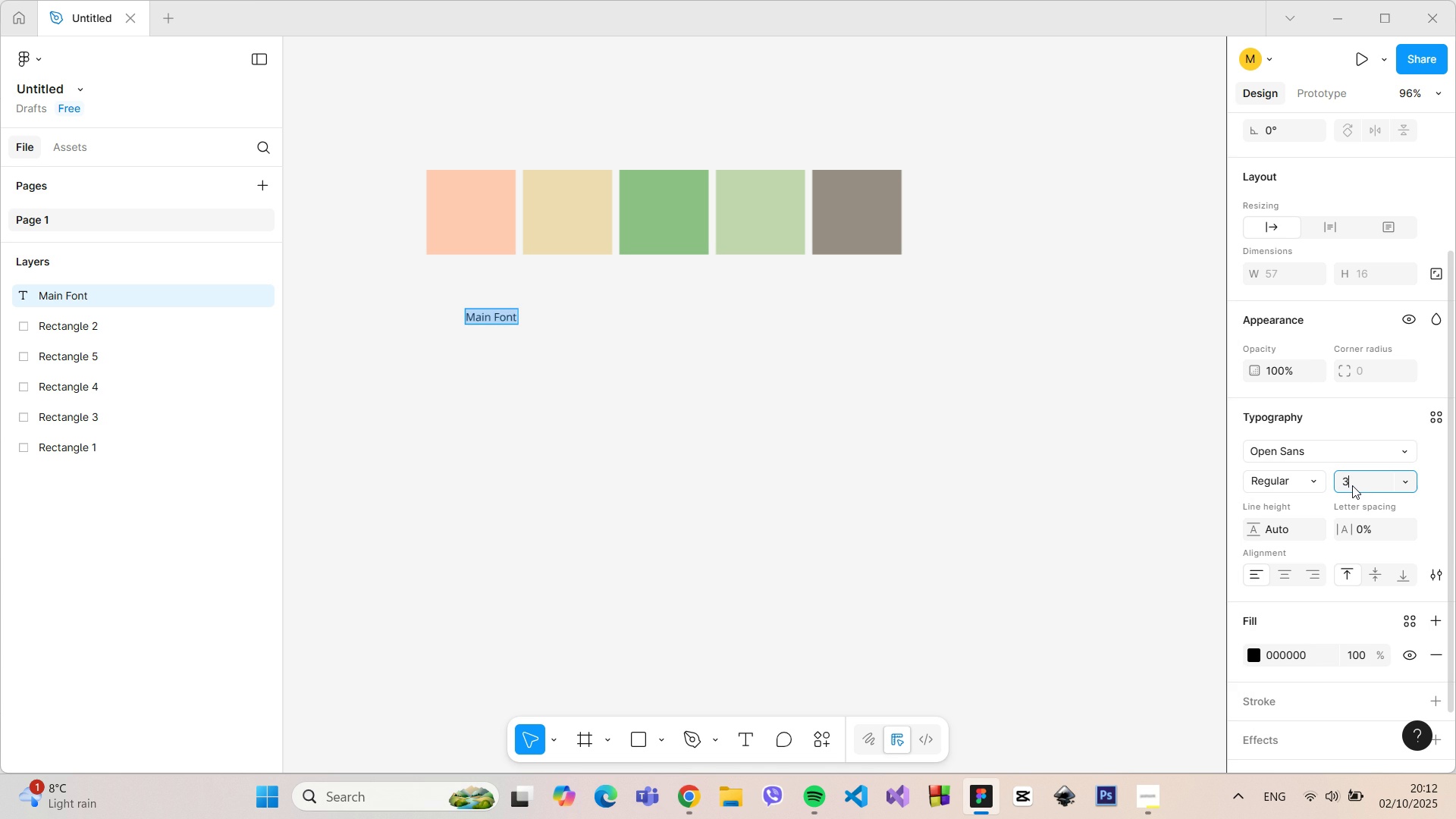 
type(35)
 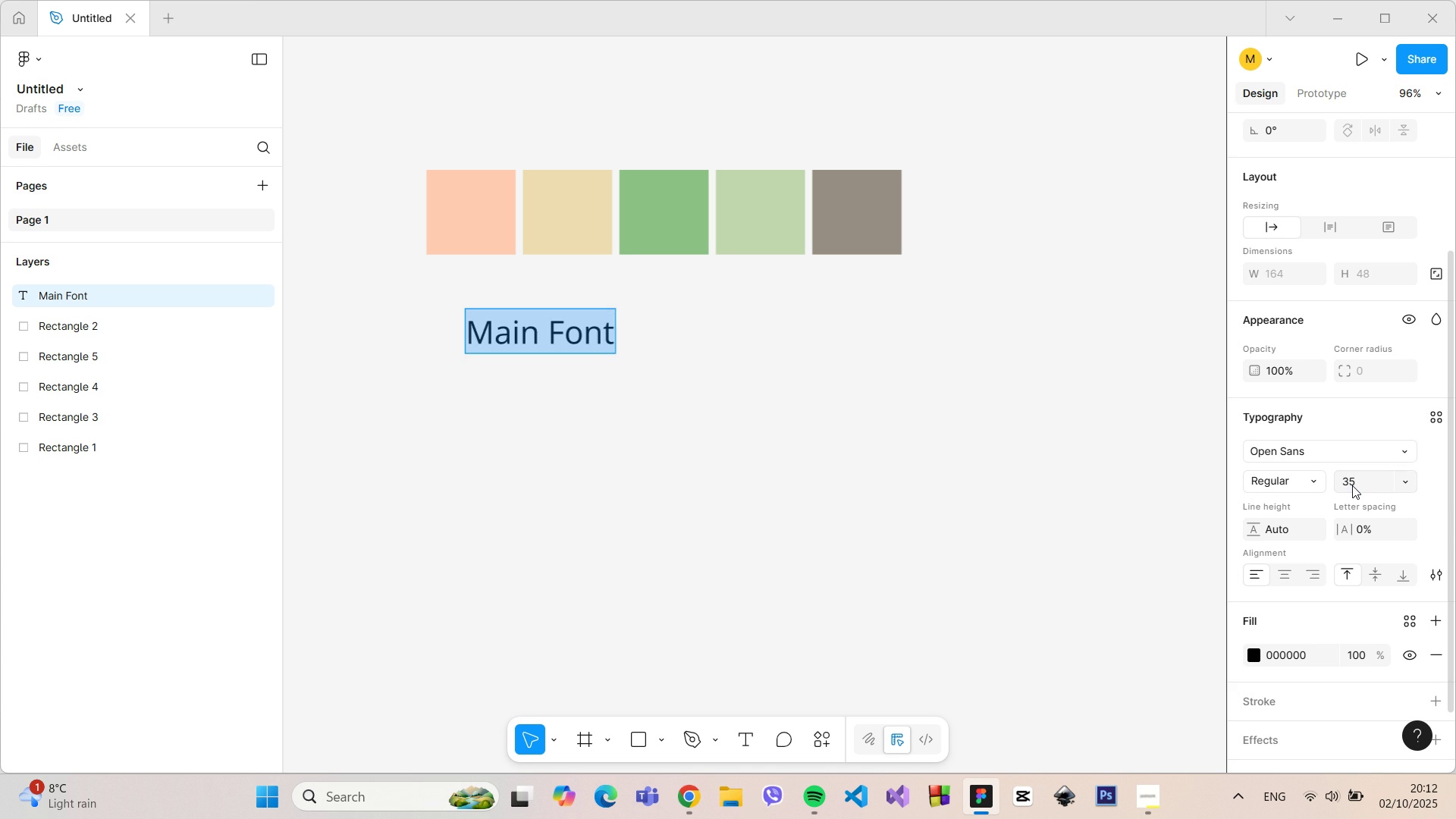 
key(Enter)
 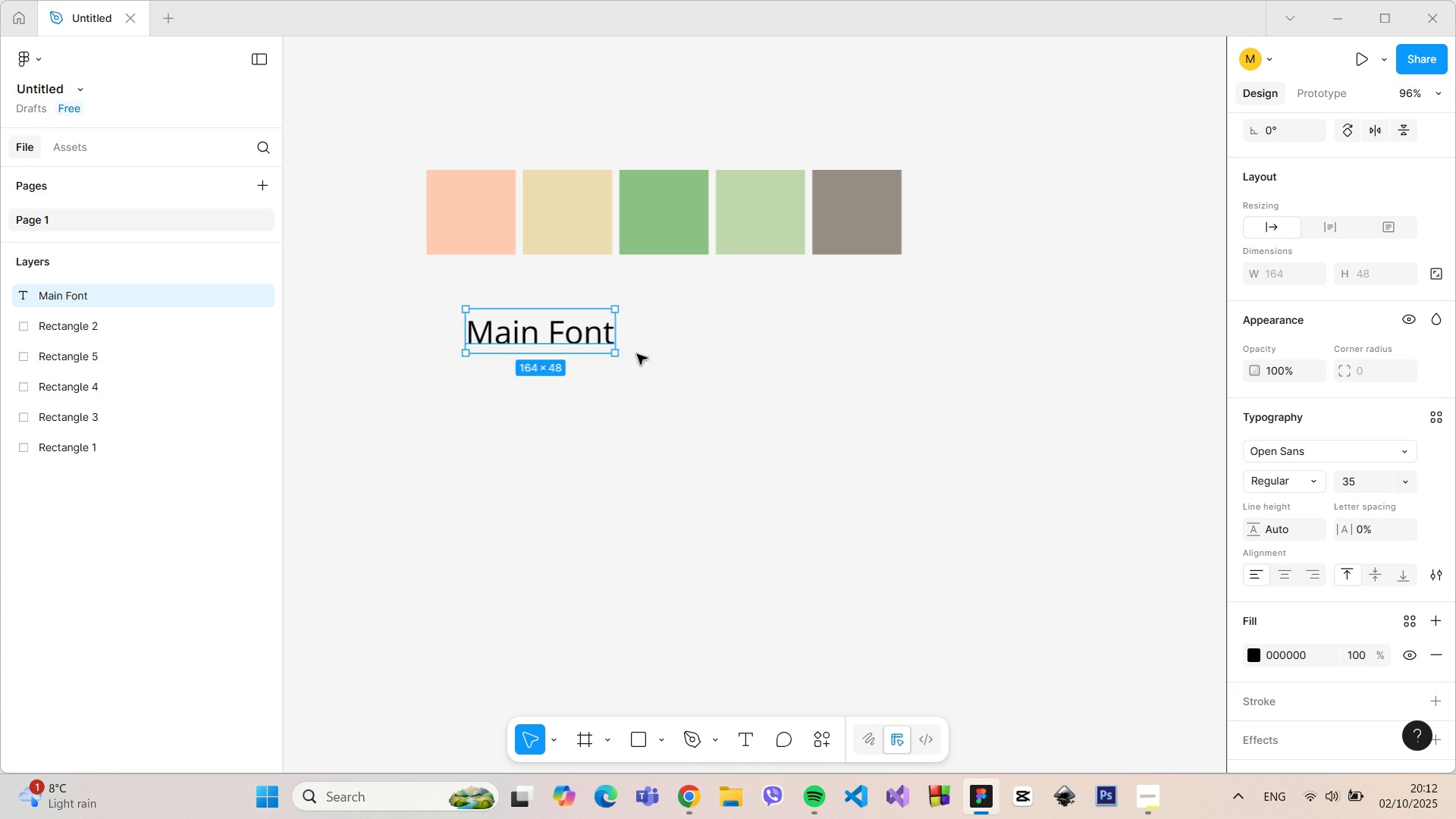 
double_click([651, 391])
 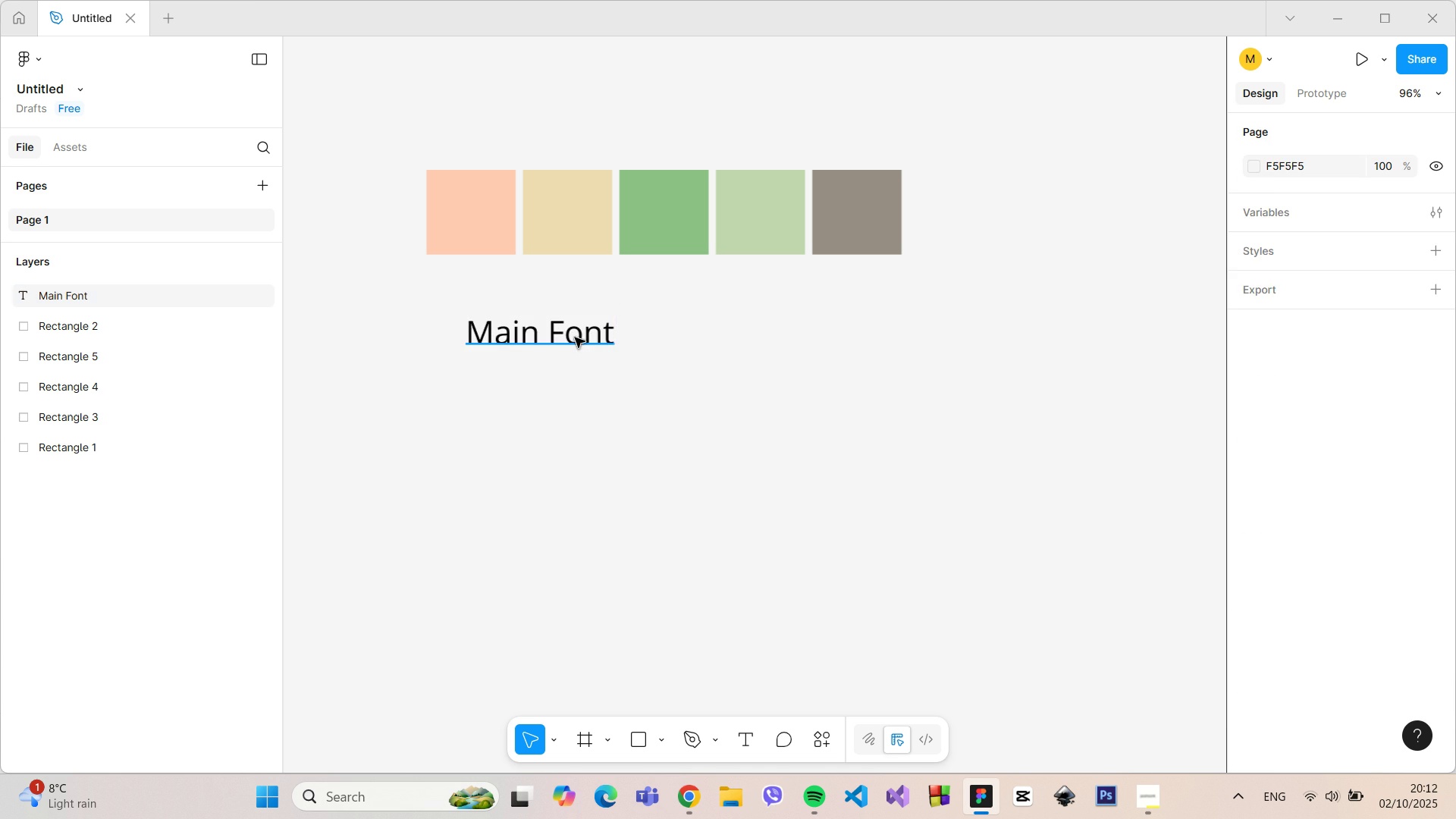 
left_click([575, 337])